 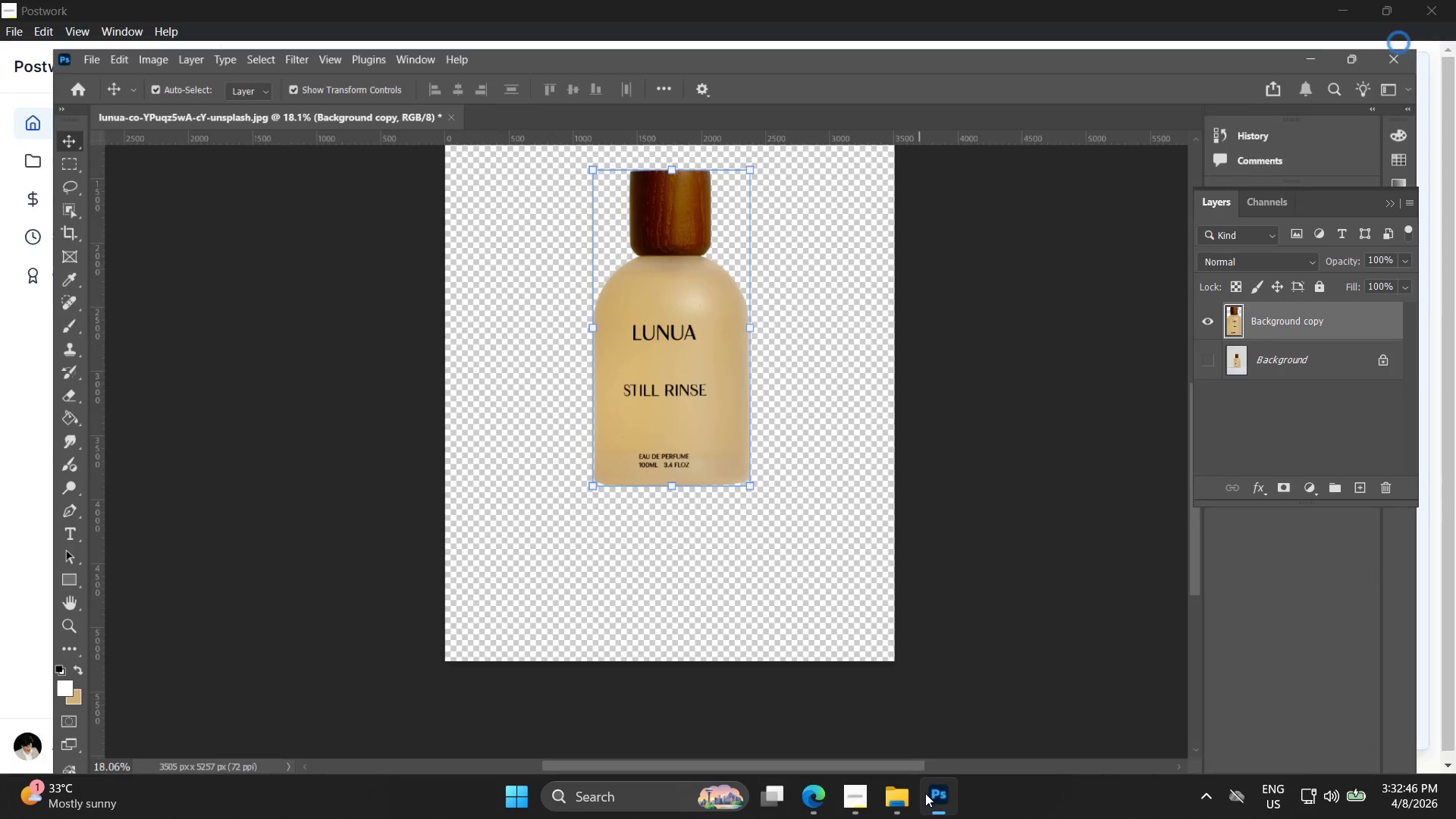 
key(Control+ControlLeft)
 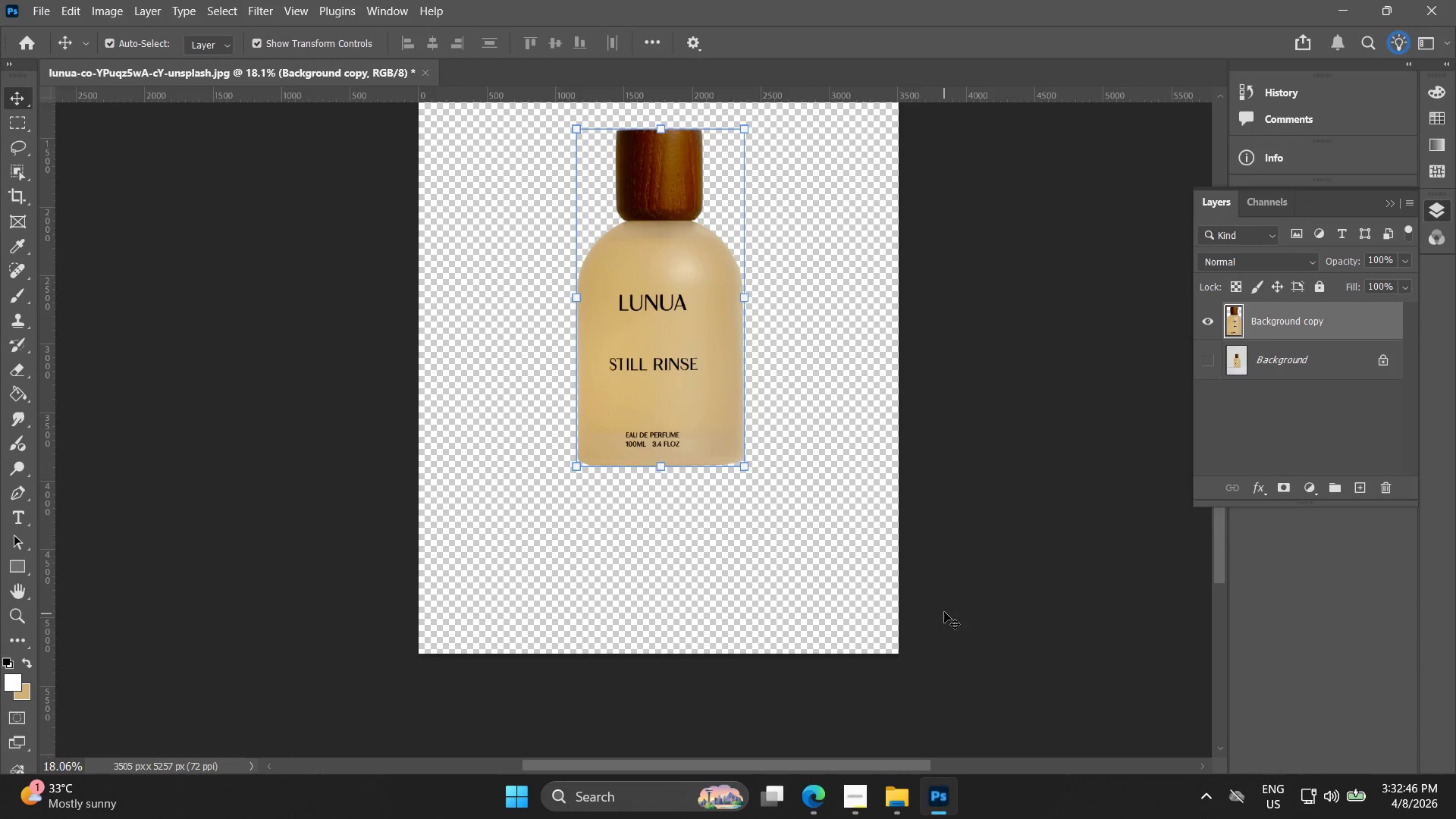 
key(Control+Z)
 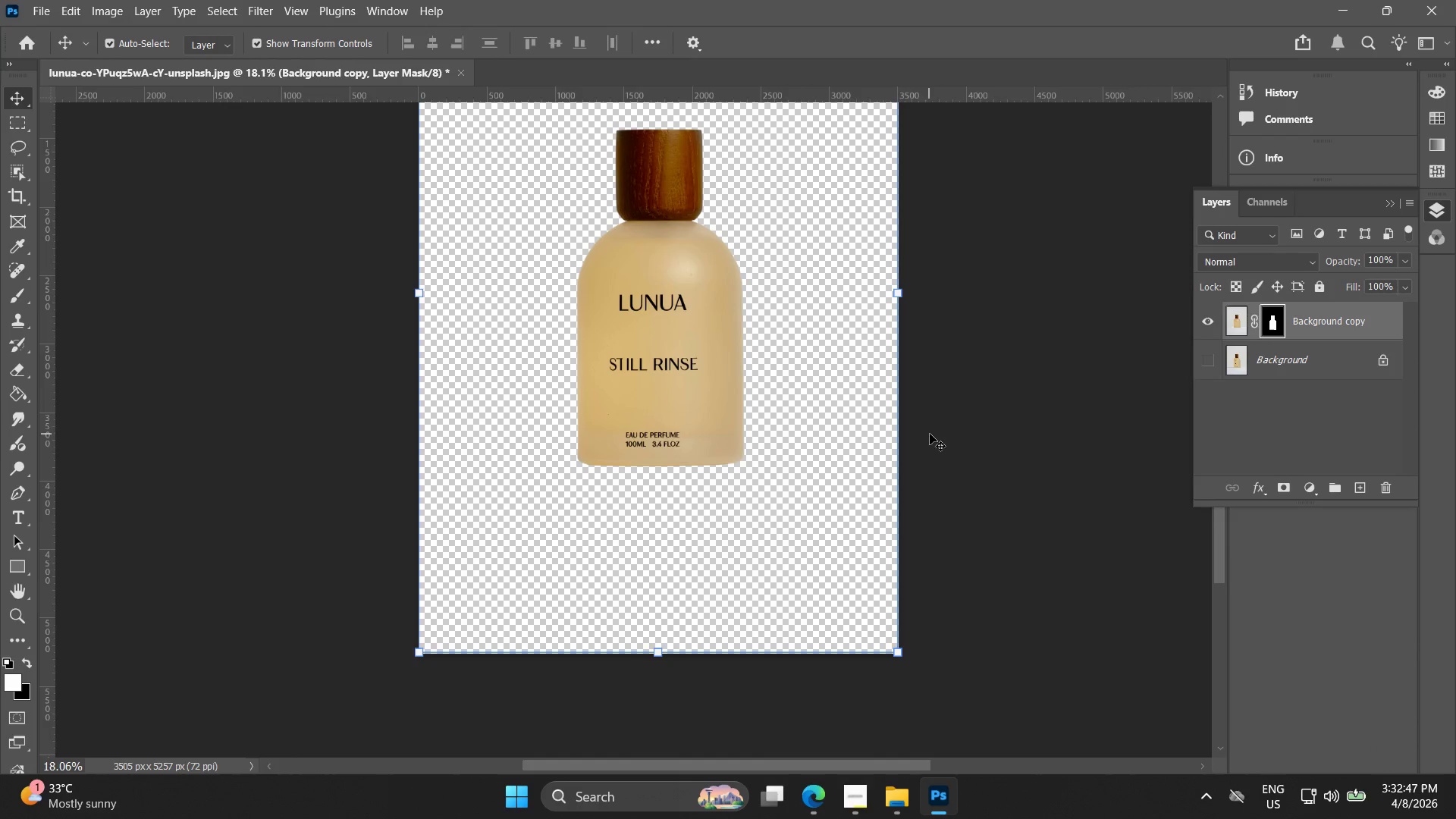 
left_click([1002, 442])
 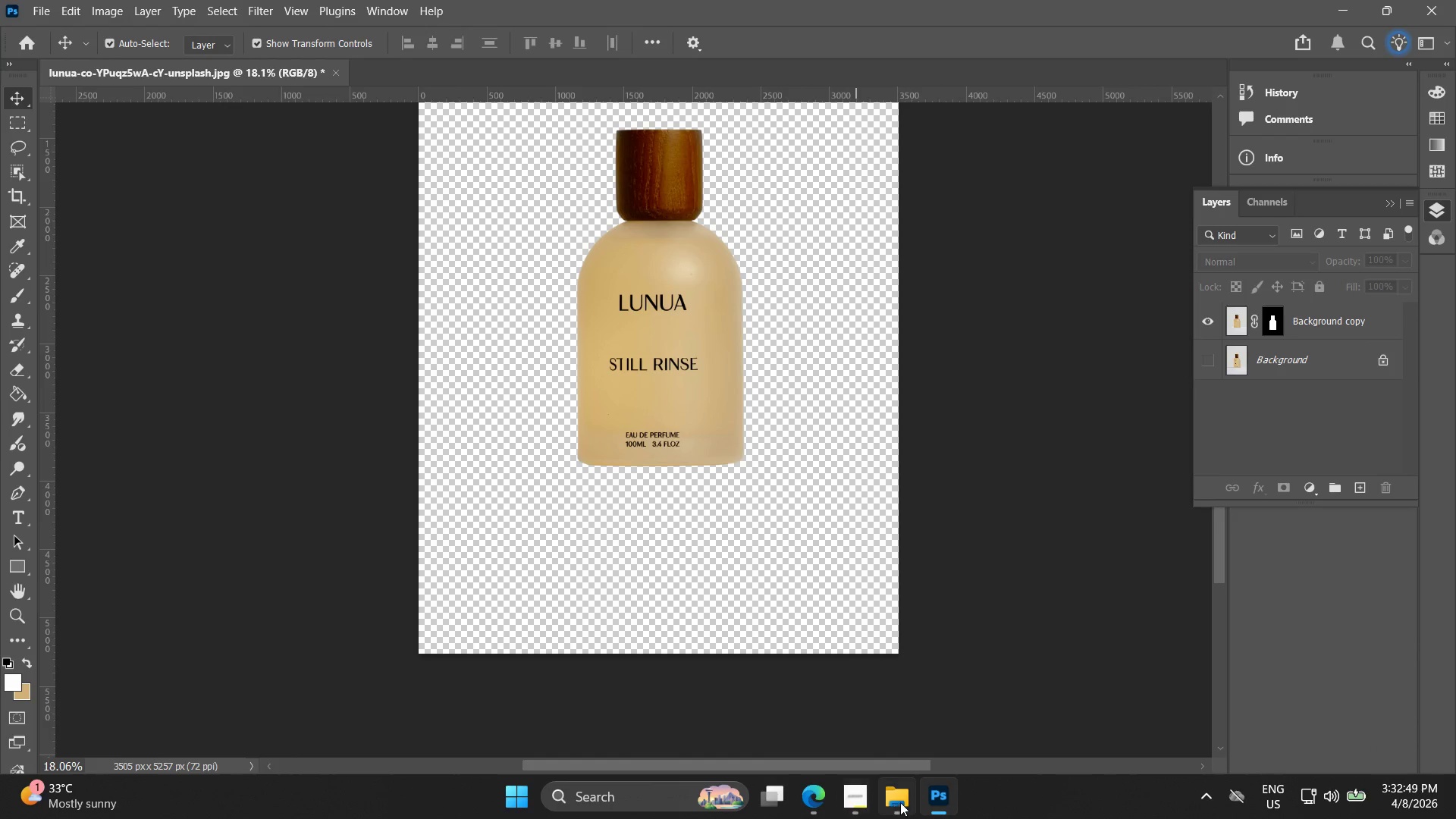 
left_click([872, 799])